 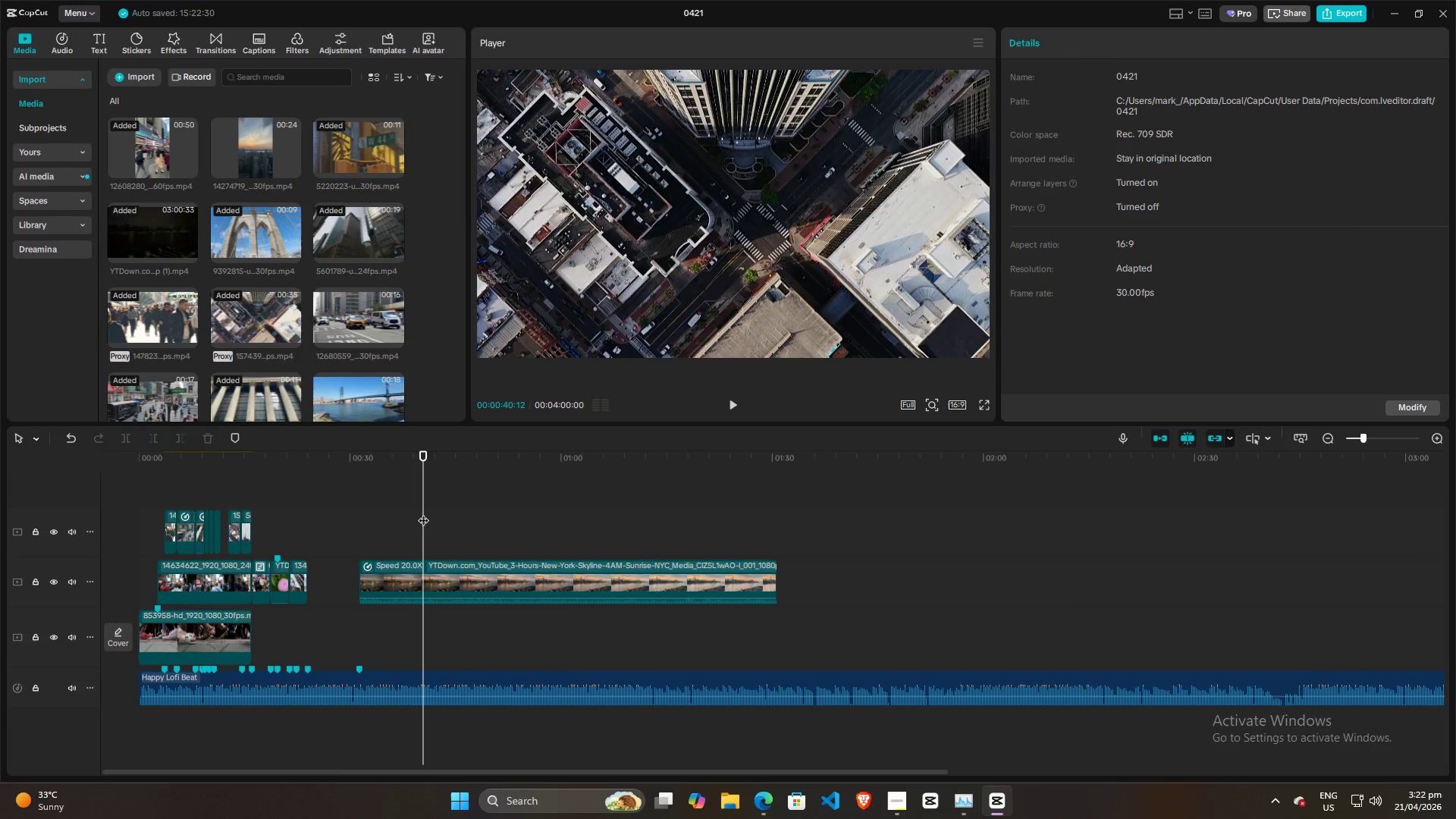 
left_click_drag(start_coordinate=[423, 513], to_coordinate=[363, 524])
 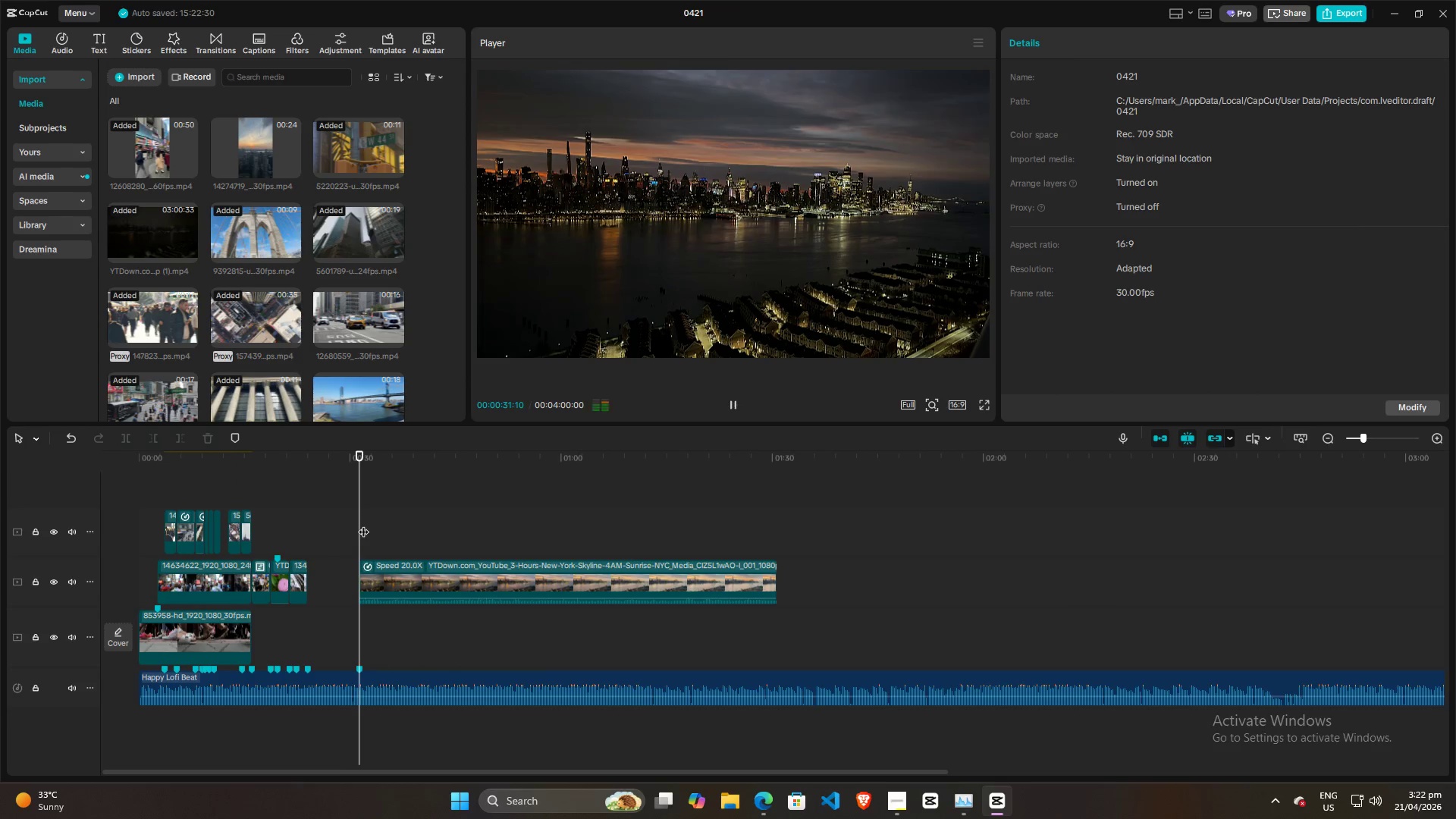 
key(Space)
 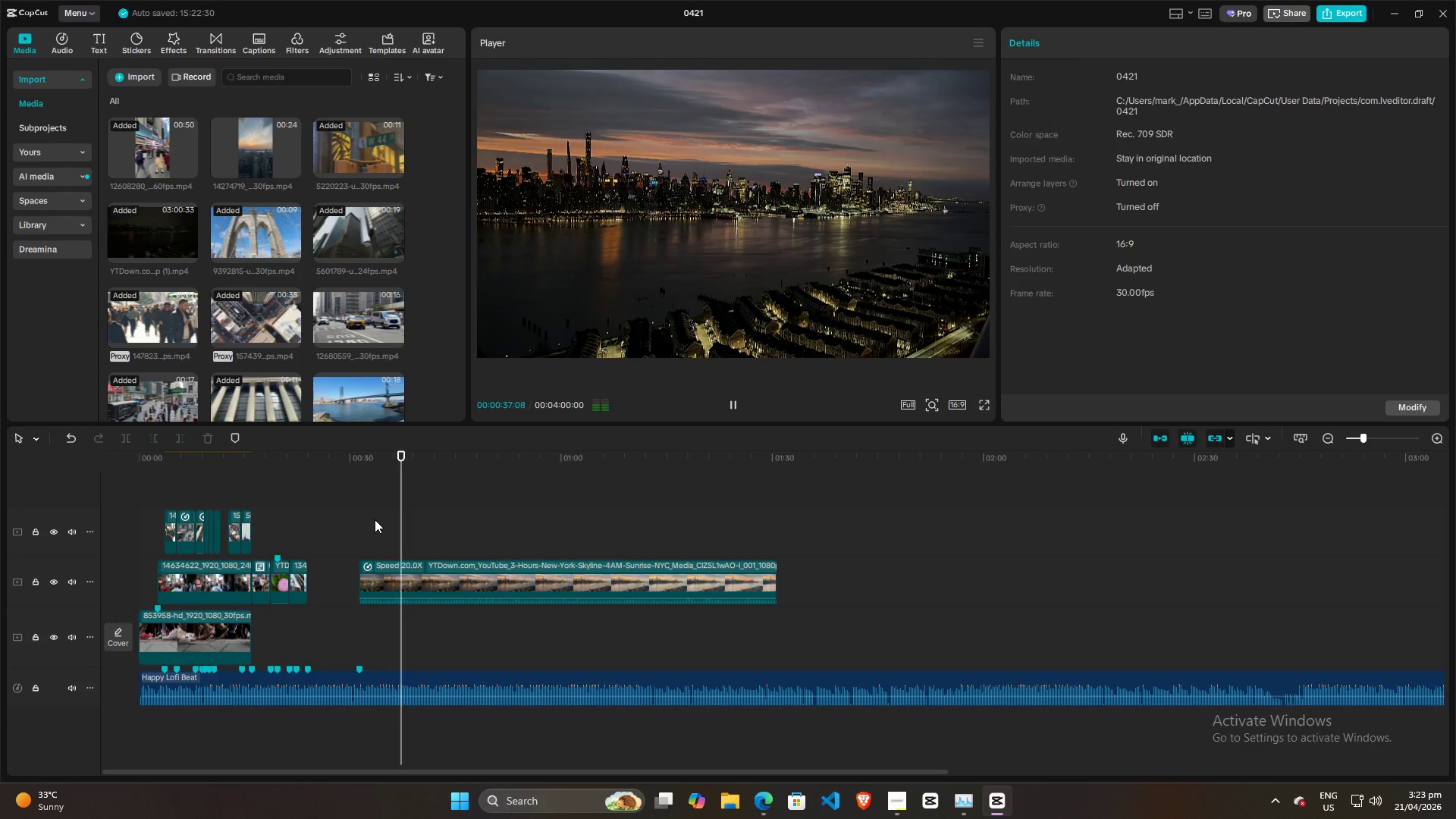 
wait(10.98)
 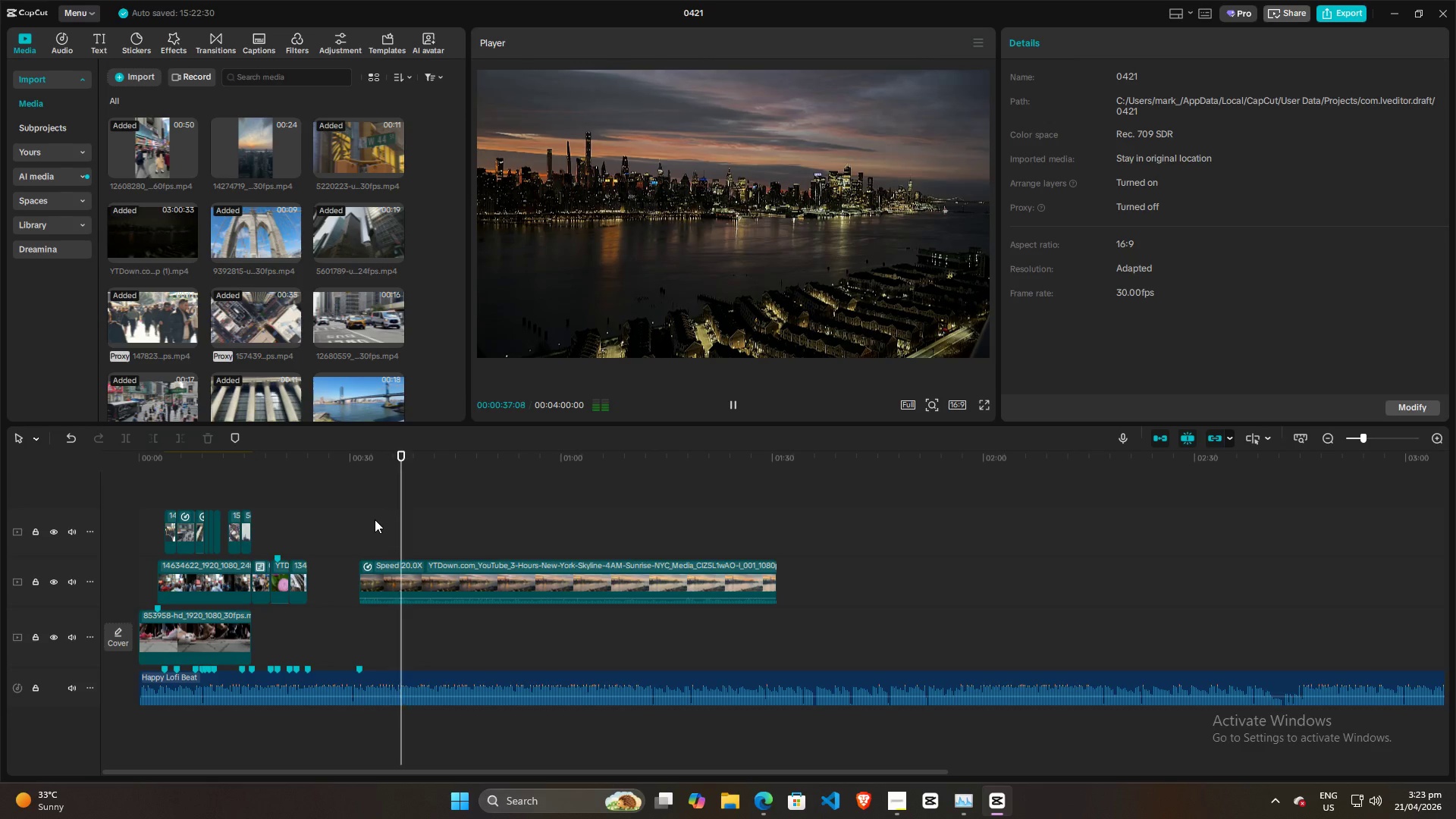 
key(Space)
 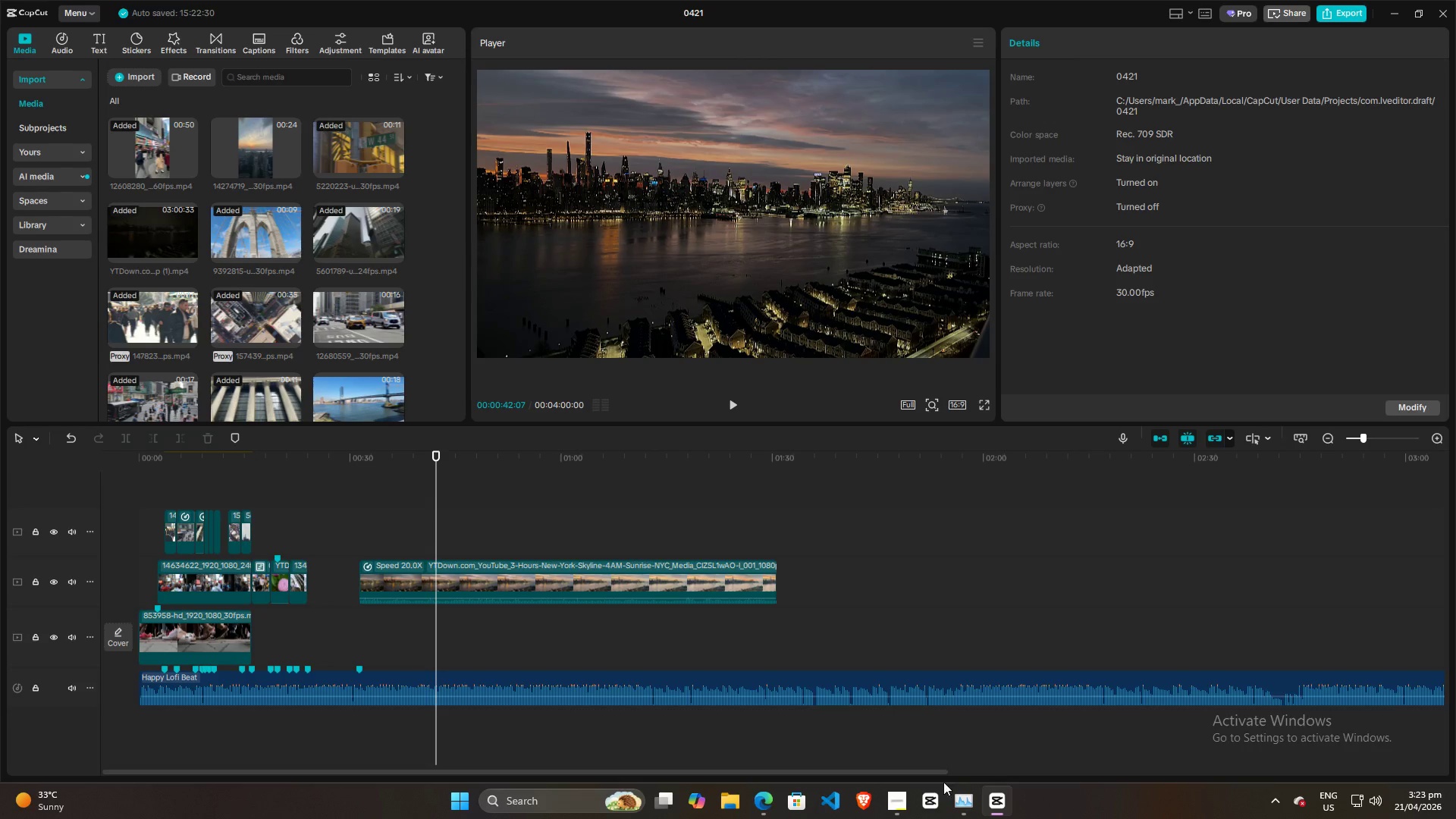 
left_click([894, 802])